 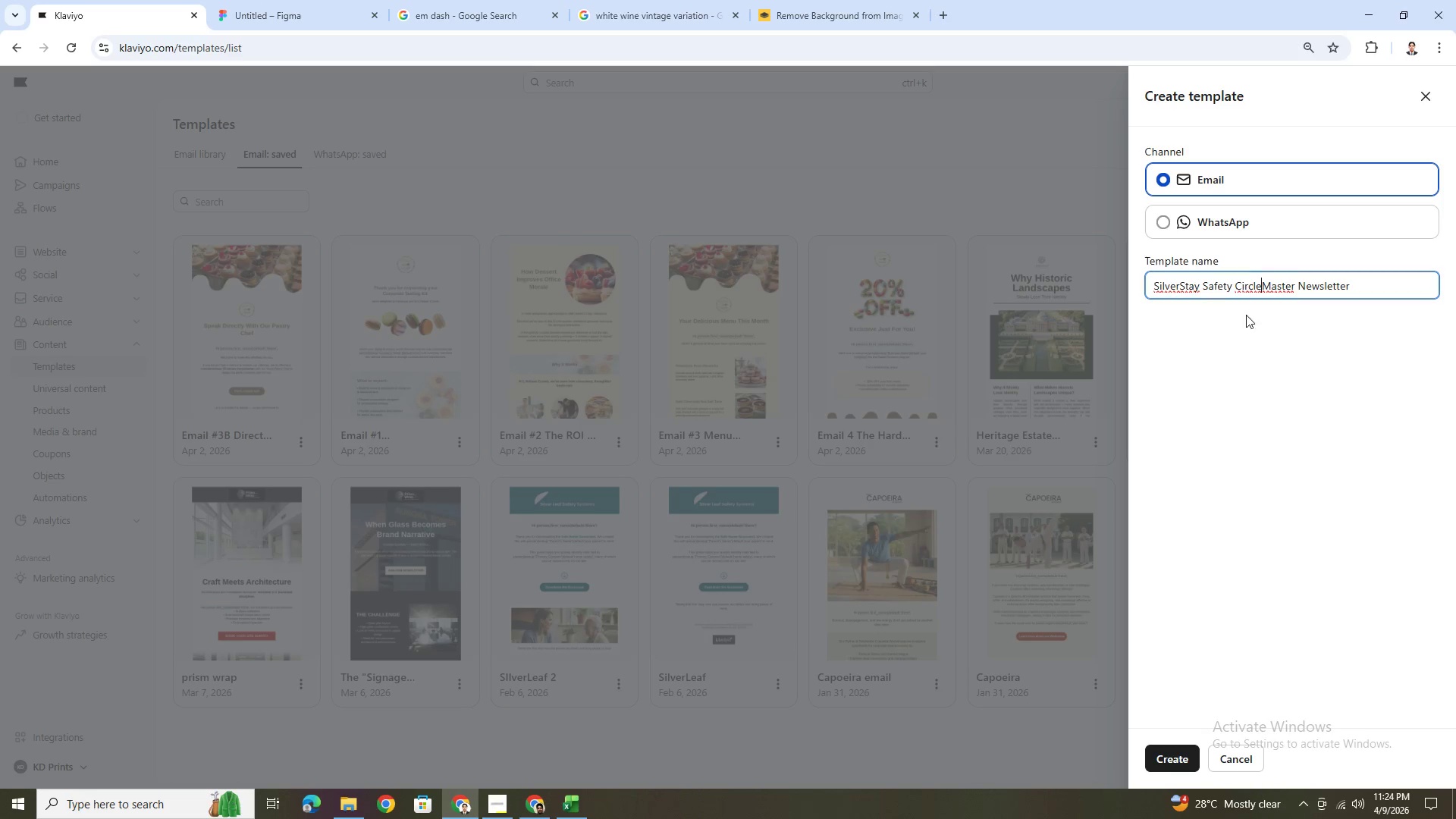 
key(Space)
 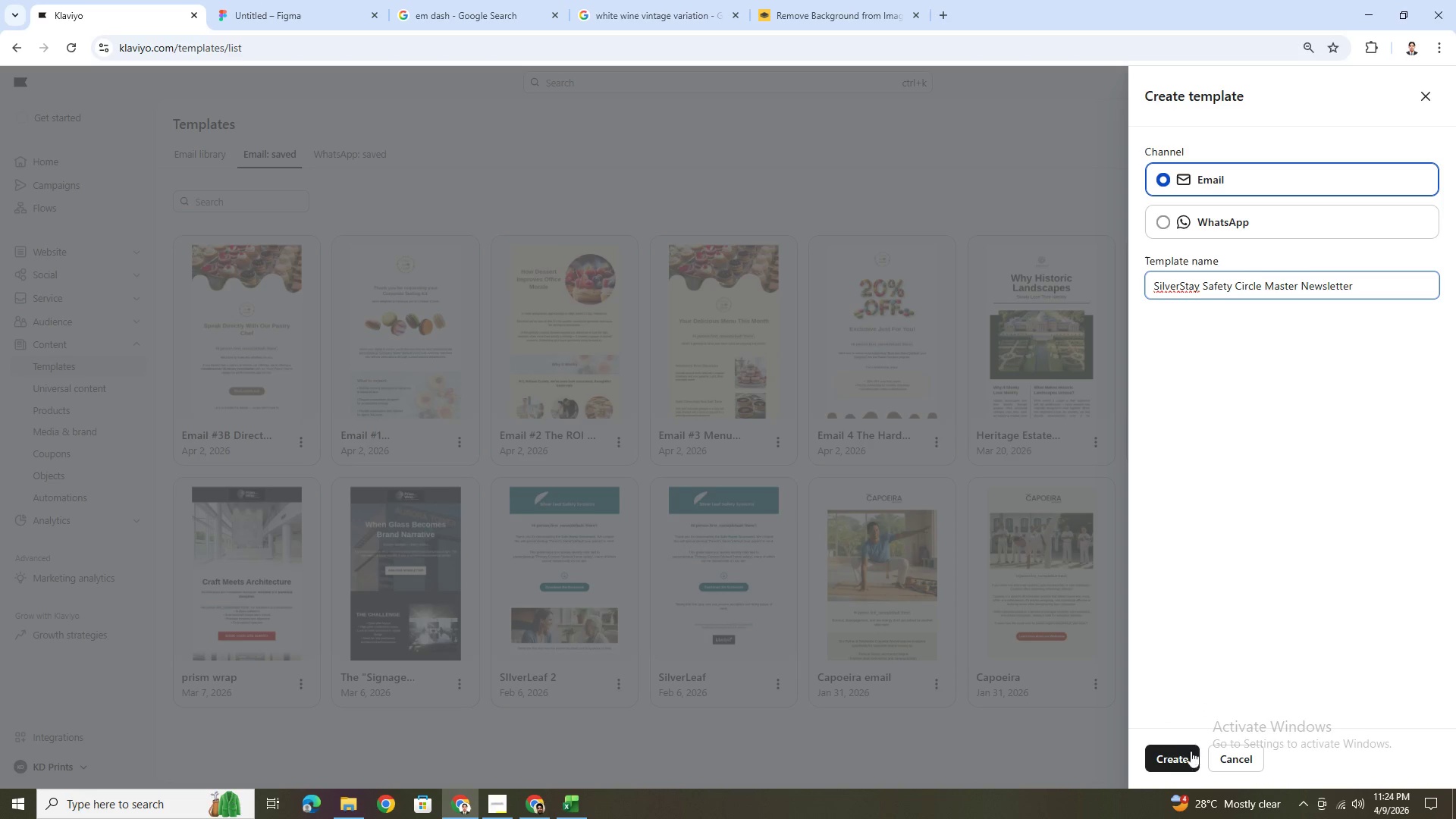 
left_click([1188, 756])
 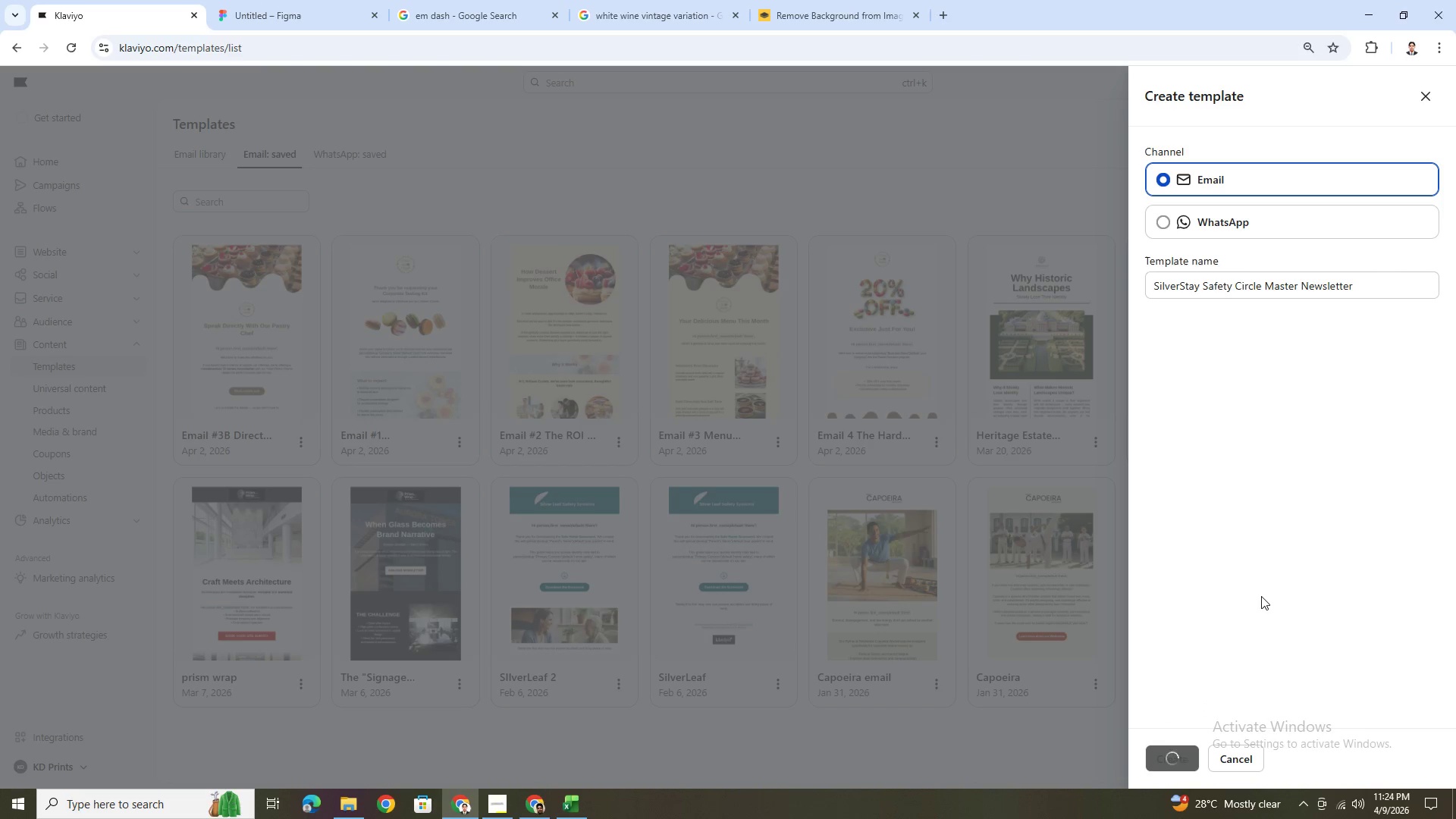 
key(Alt+AltLeft)
 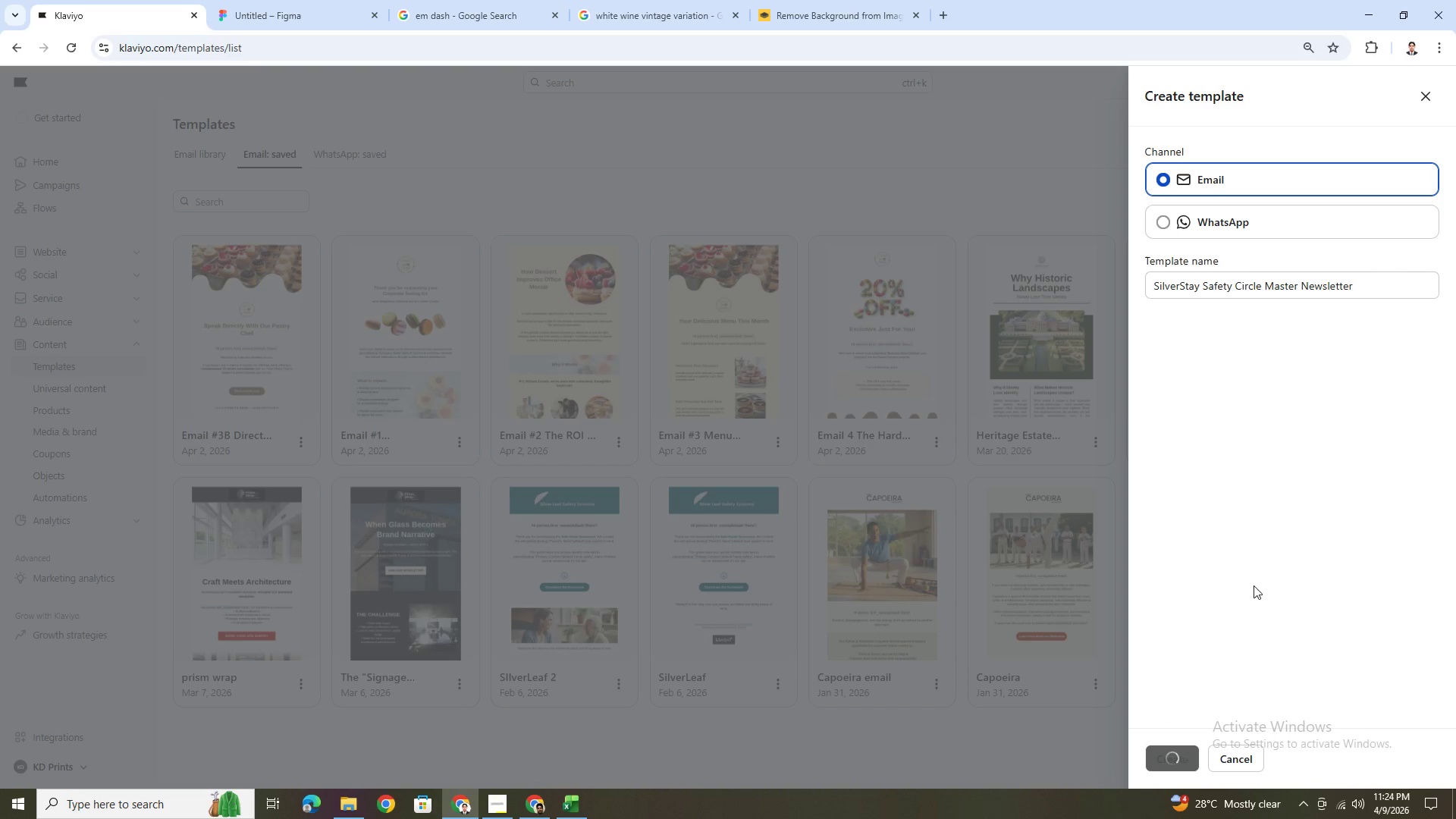 
key(Alt+Tab)